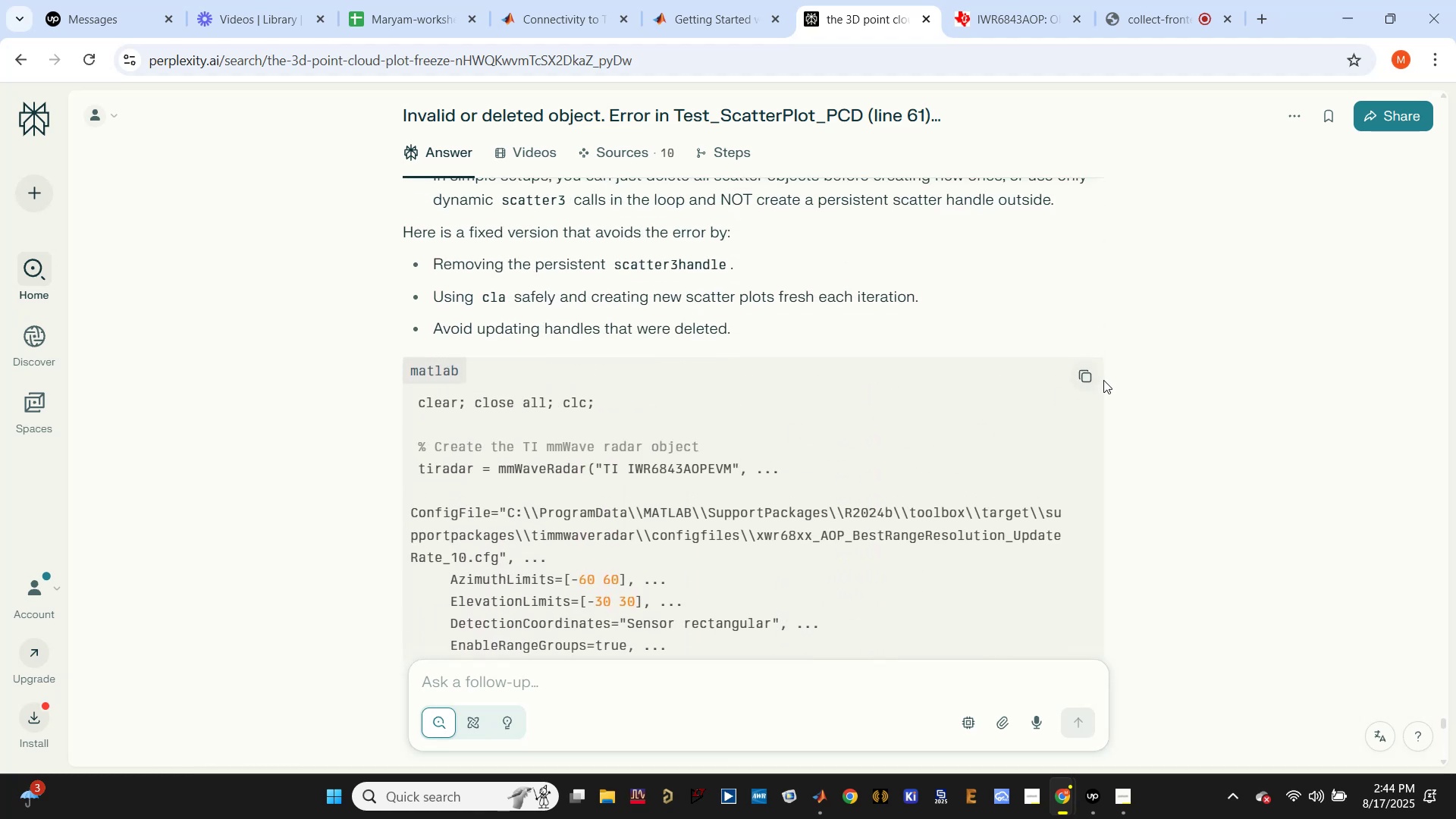 
left_click([1084, 376])
 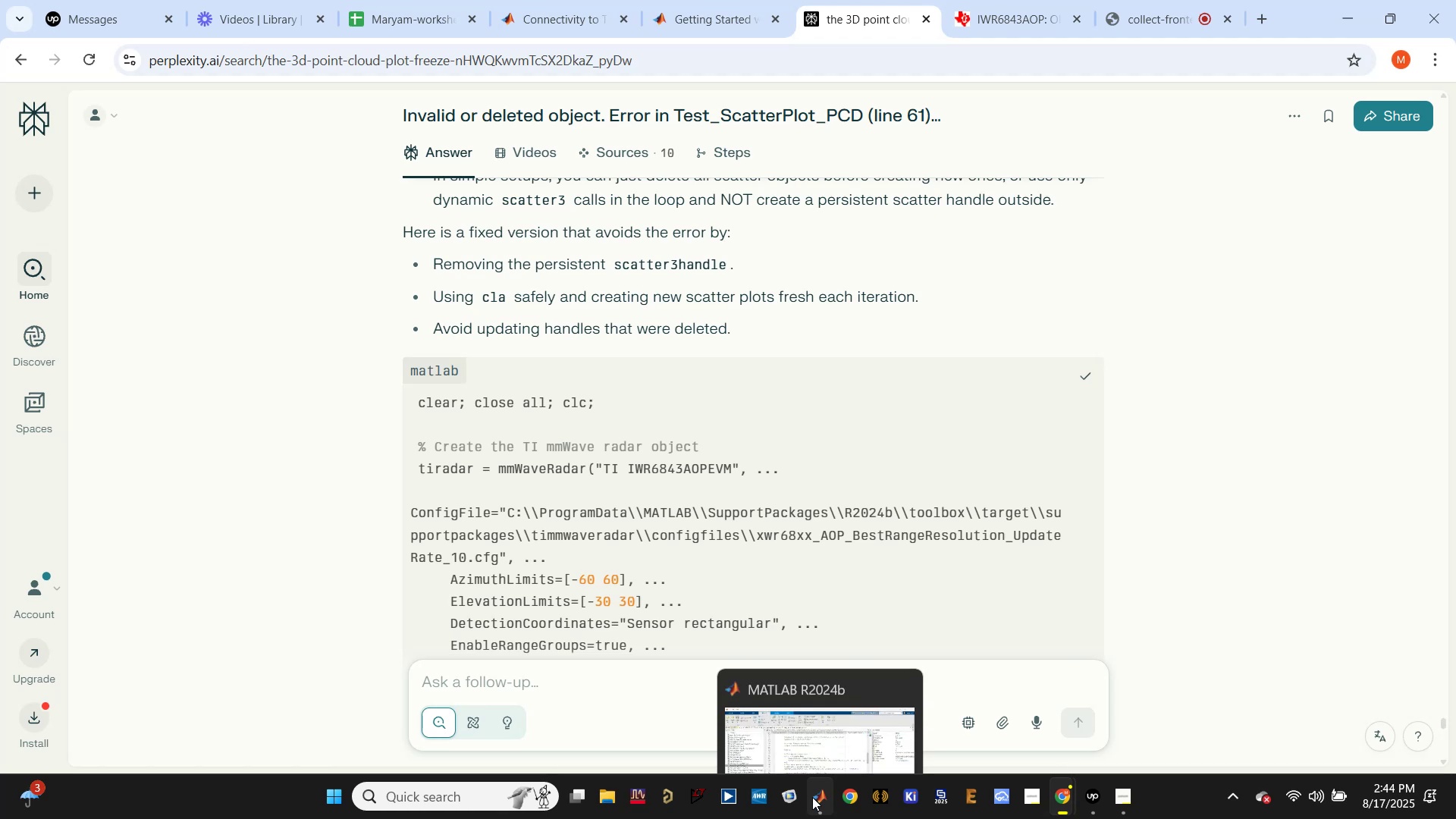 
left_click([770, 689])
 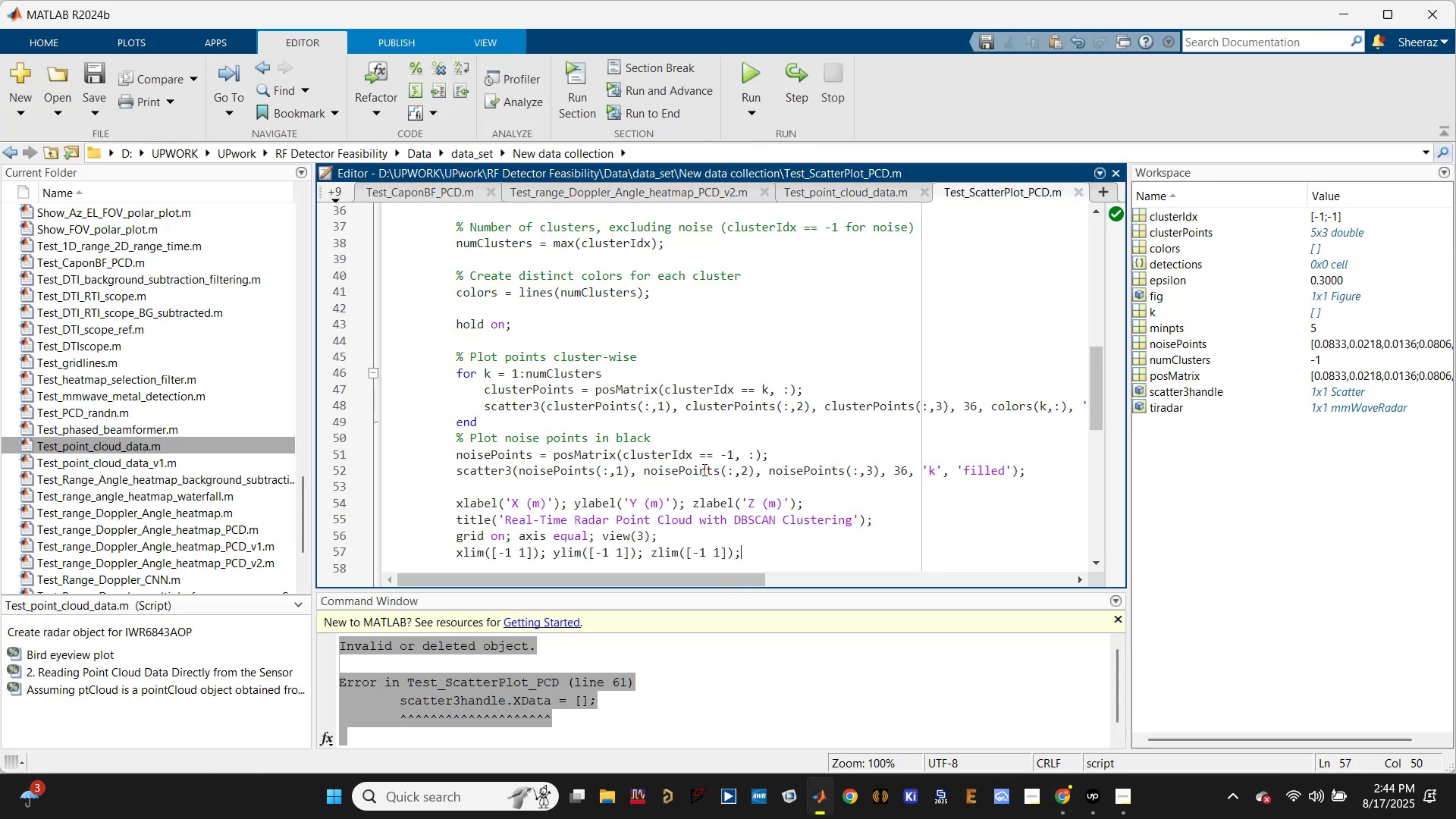 
left_click([721, 352])
 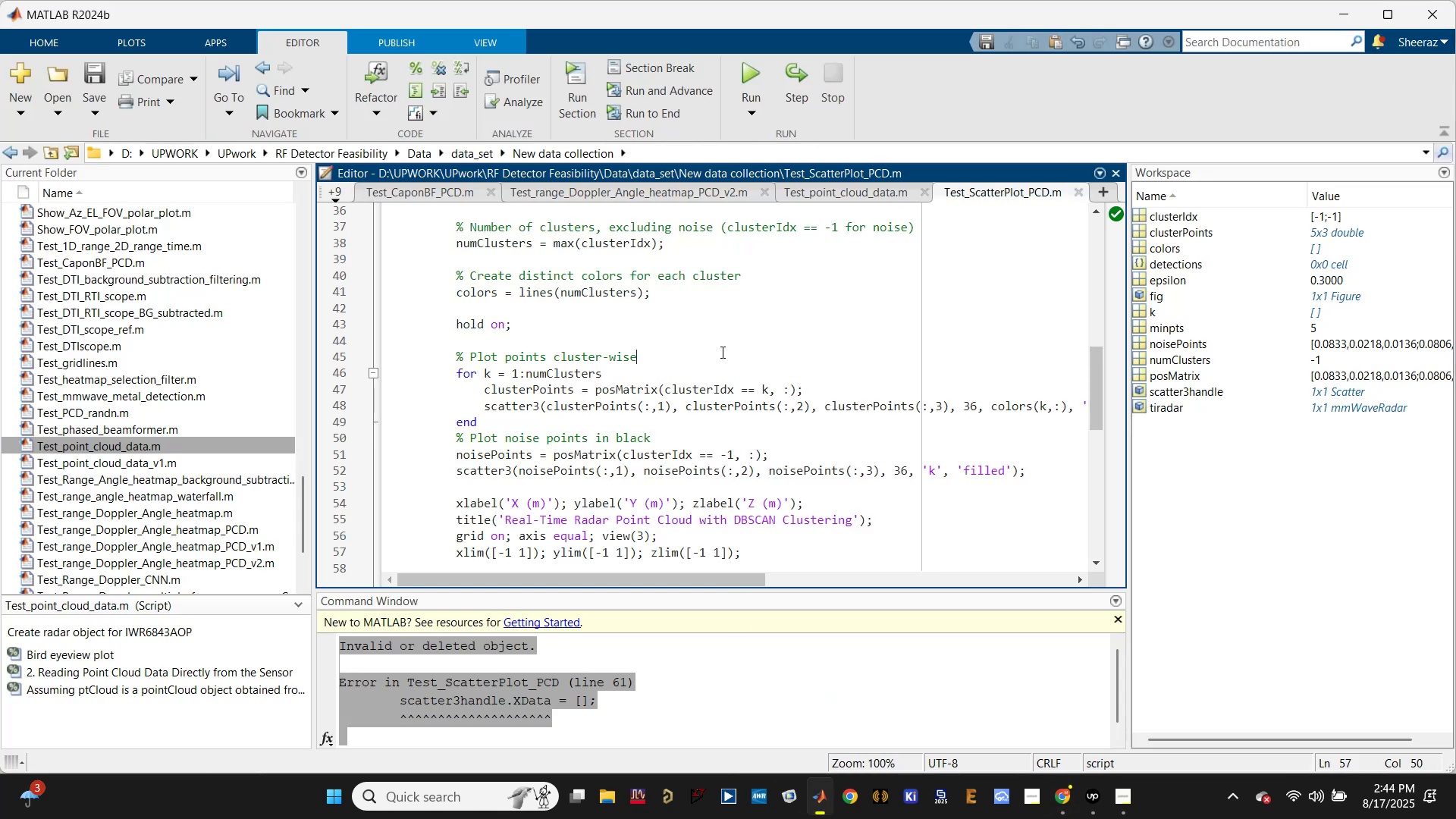 
key(Control+A)
 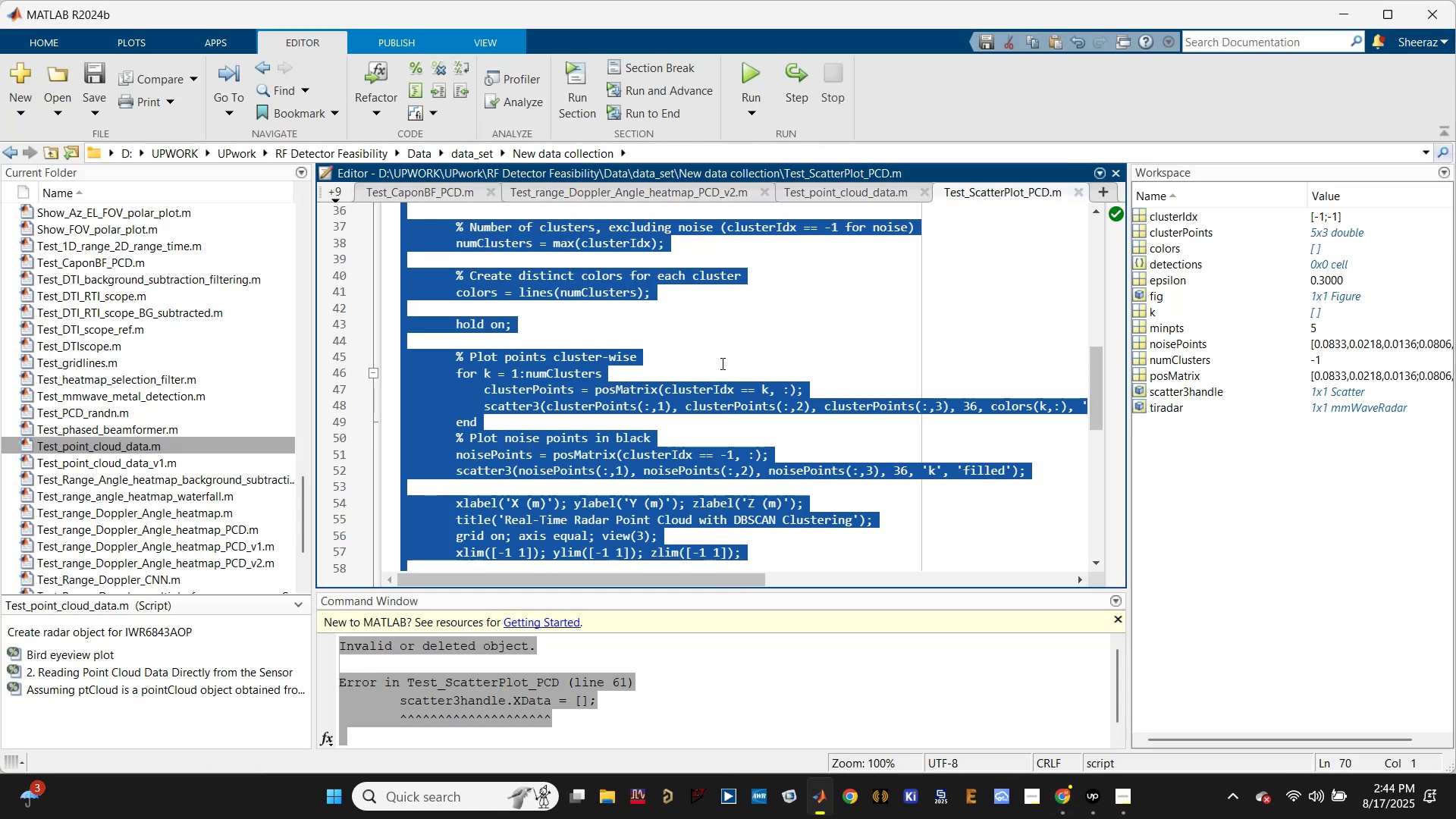 
key(Control+V)
 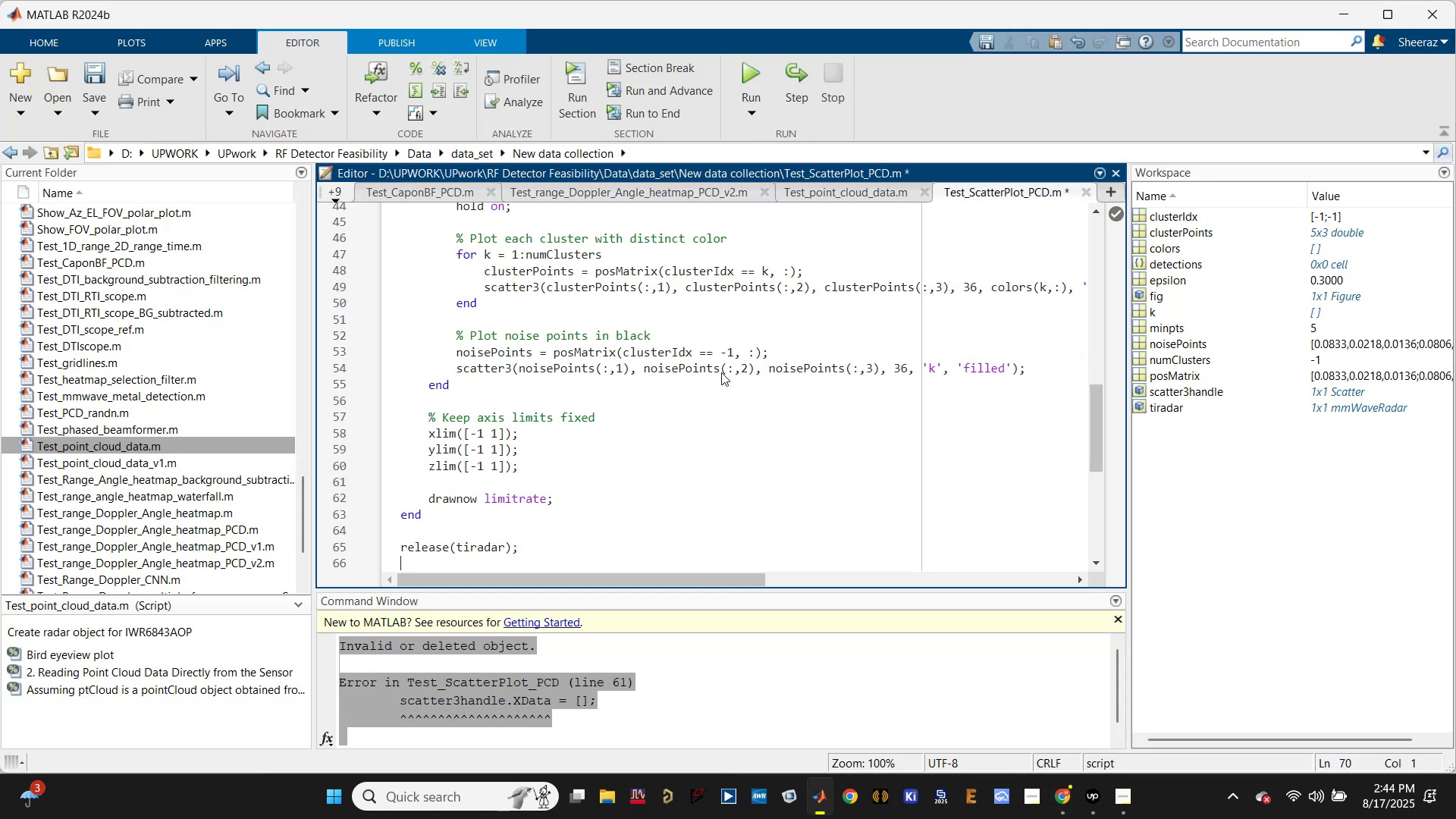 
key(Control+S)
 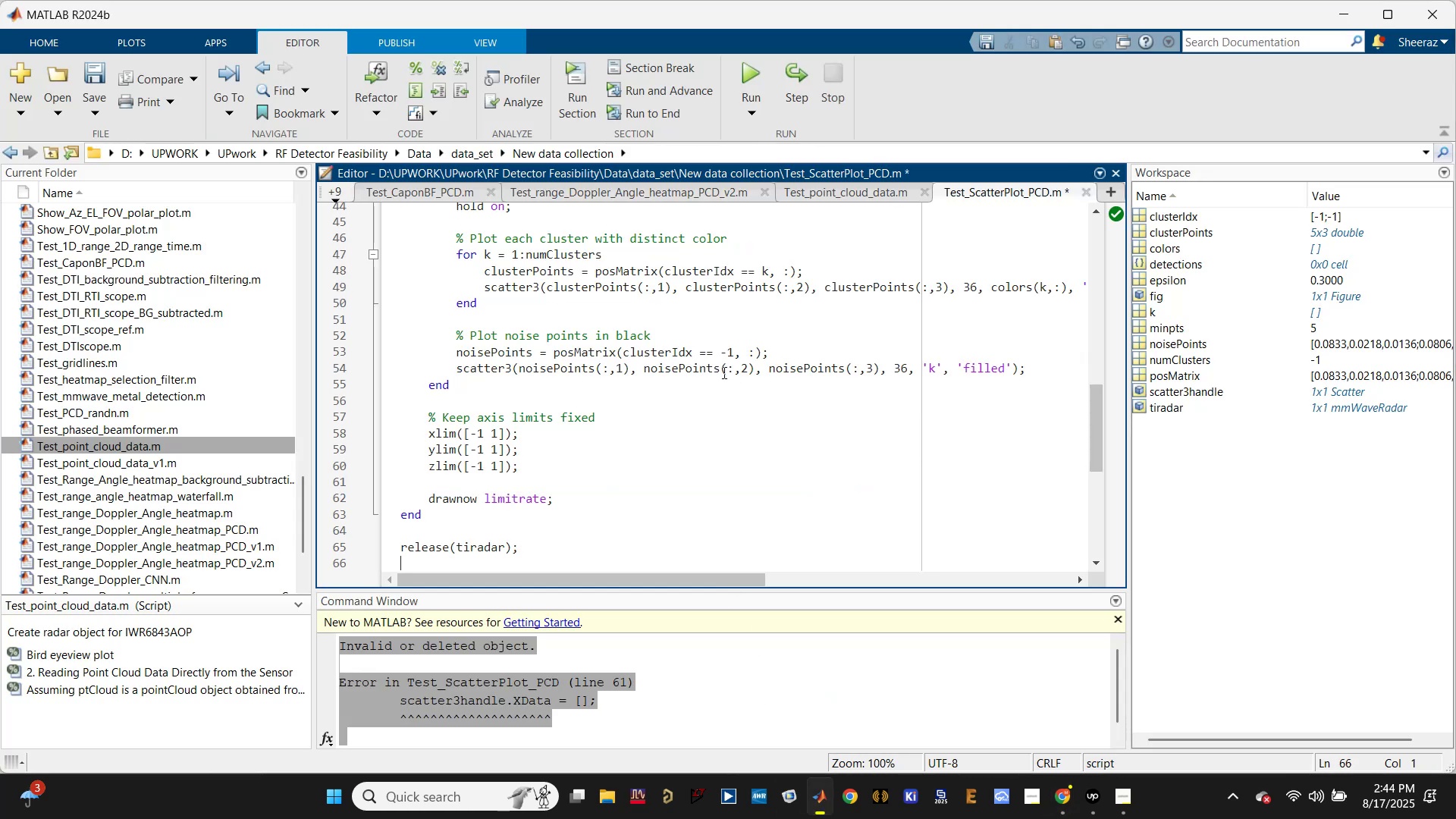 
key(Control+S)
 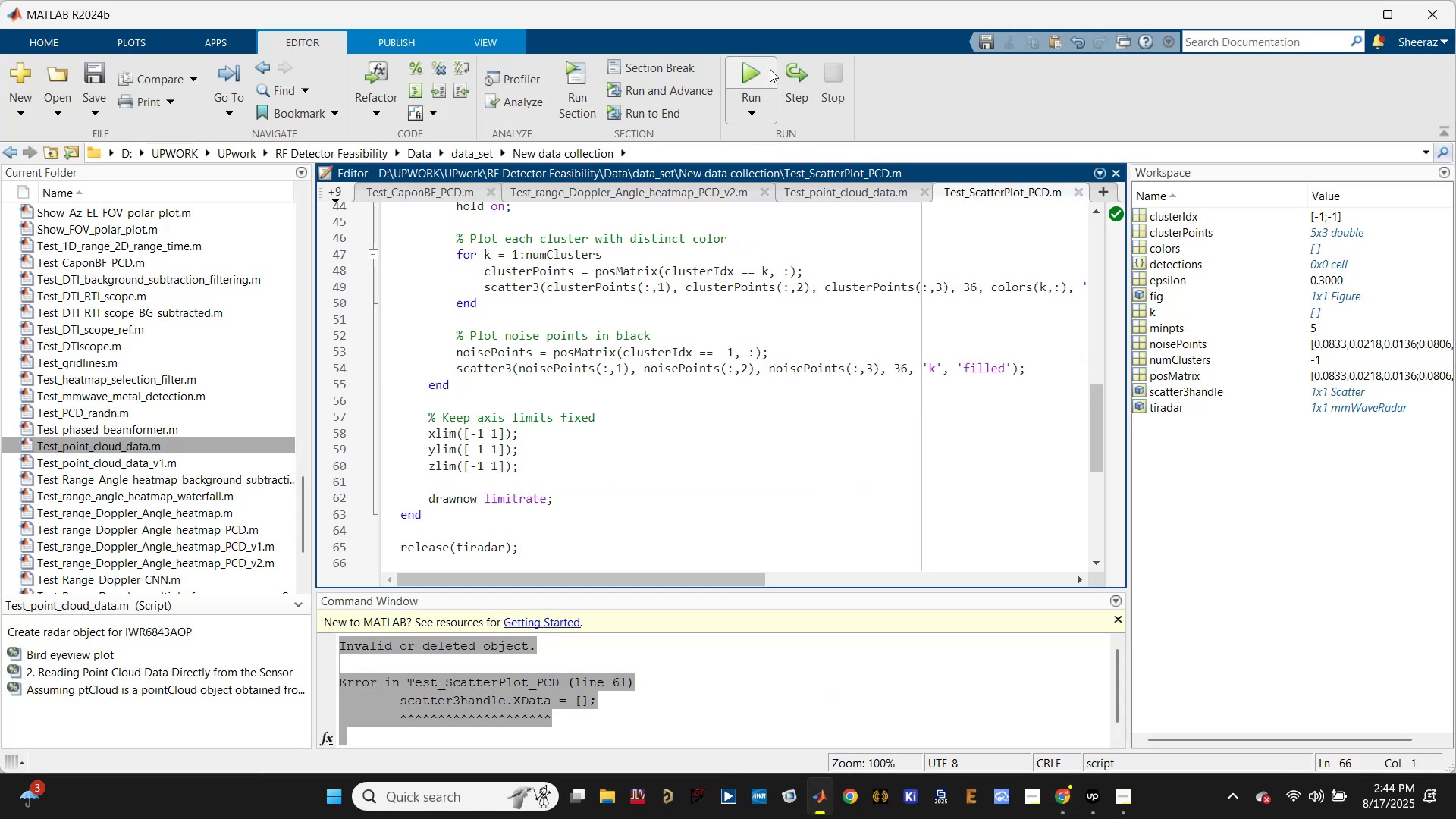 
left_click([747, 68])
 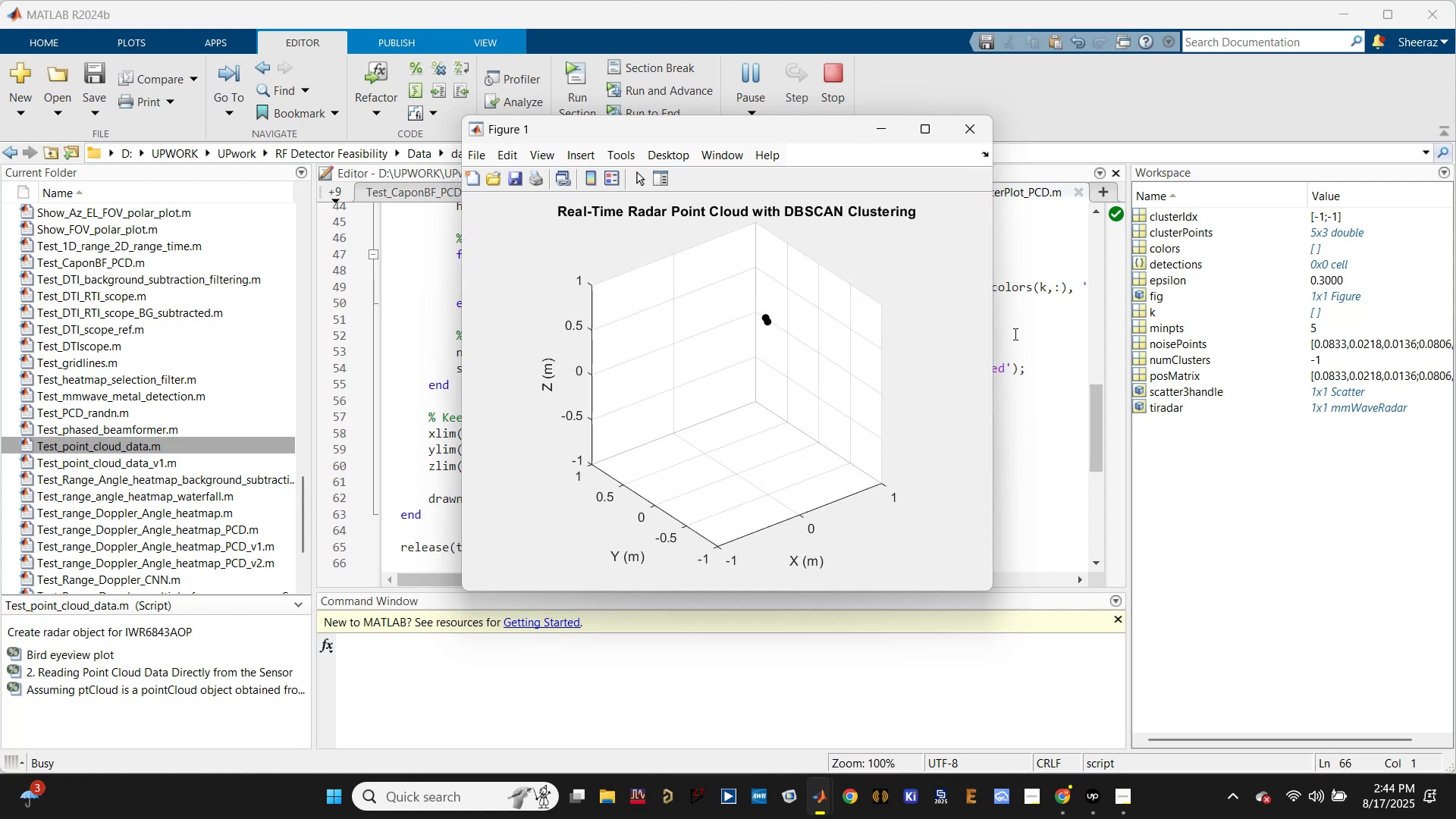 